 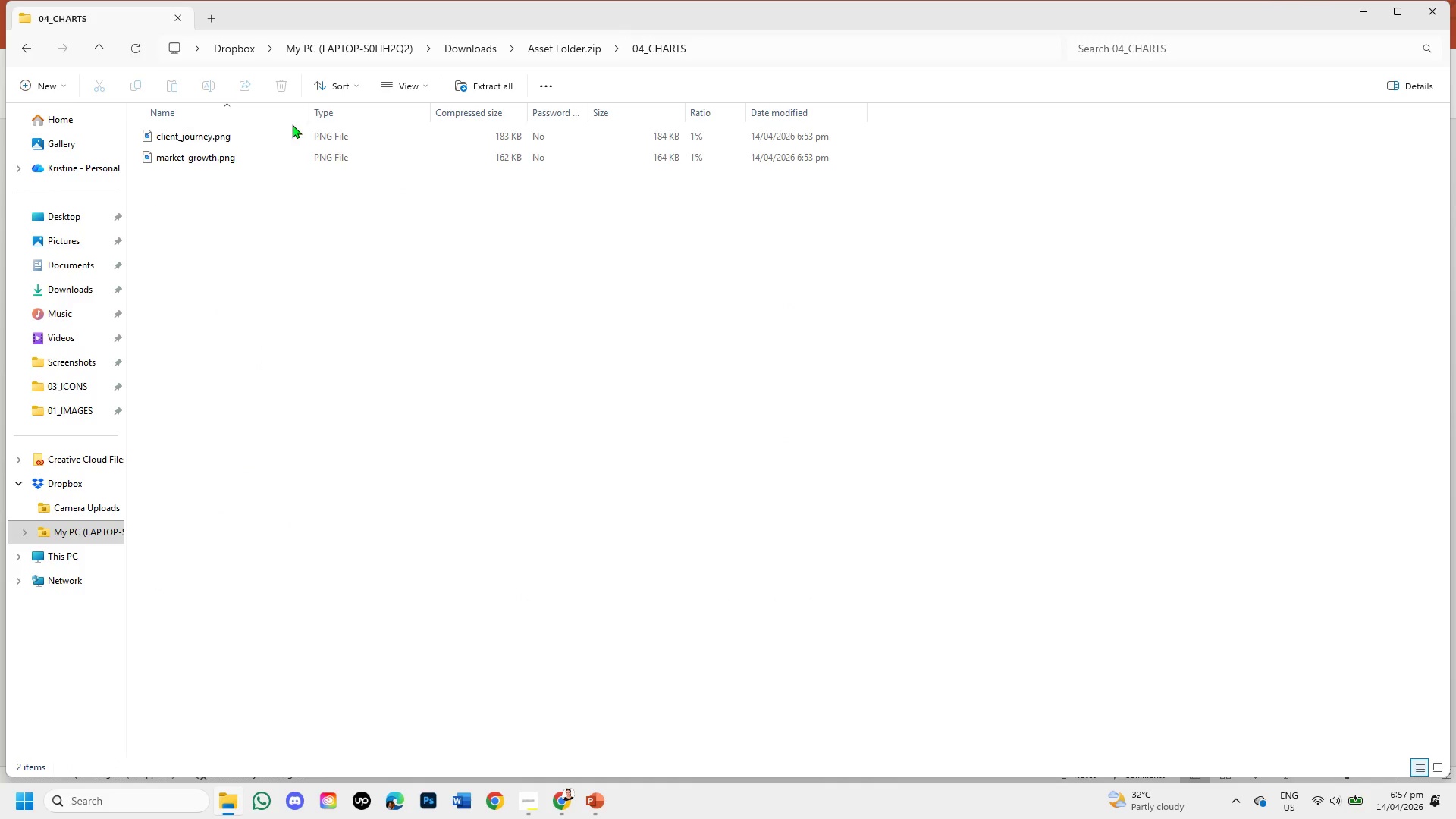 
left_click([33, 45])
 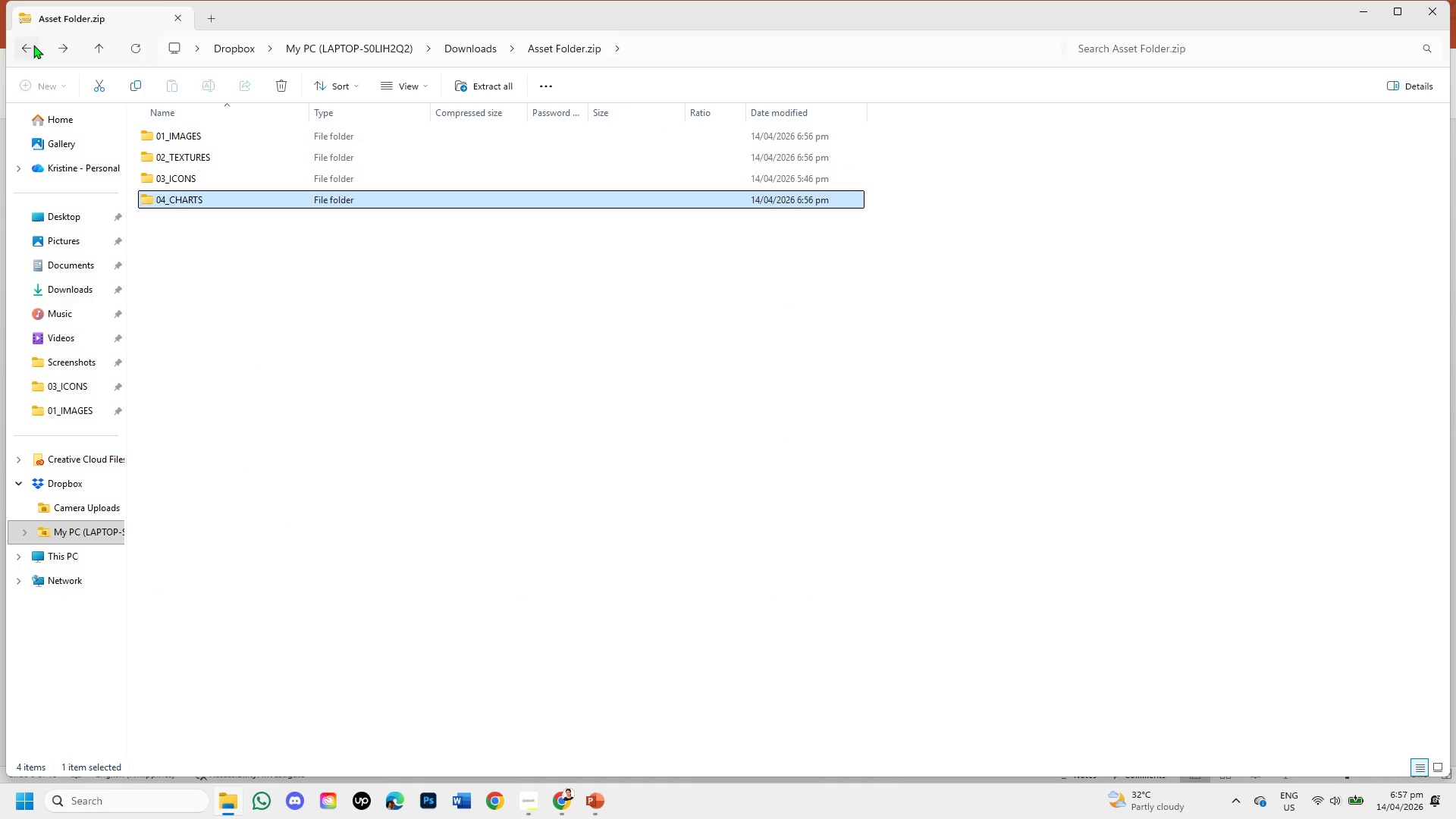 
left_click([33, 45])
 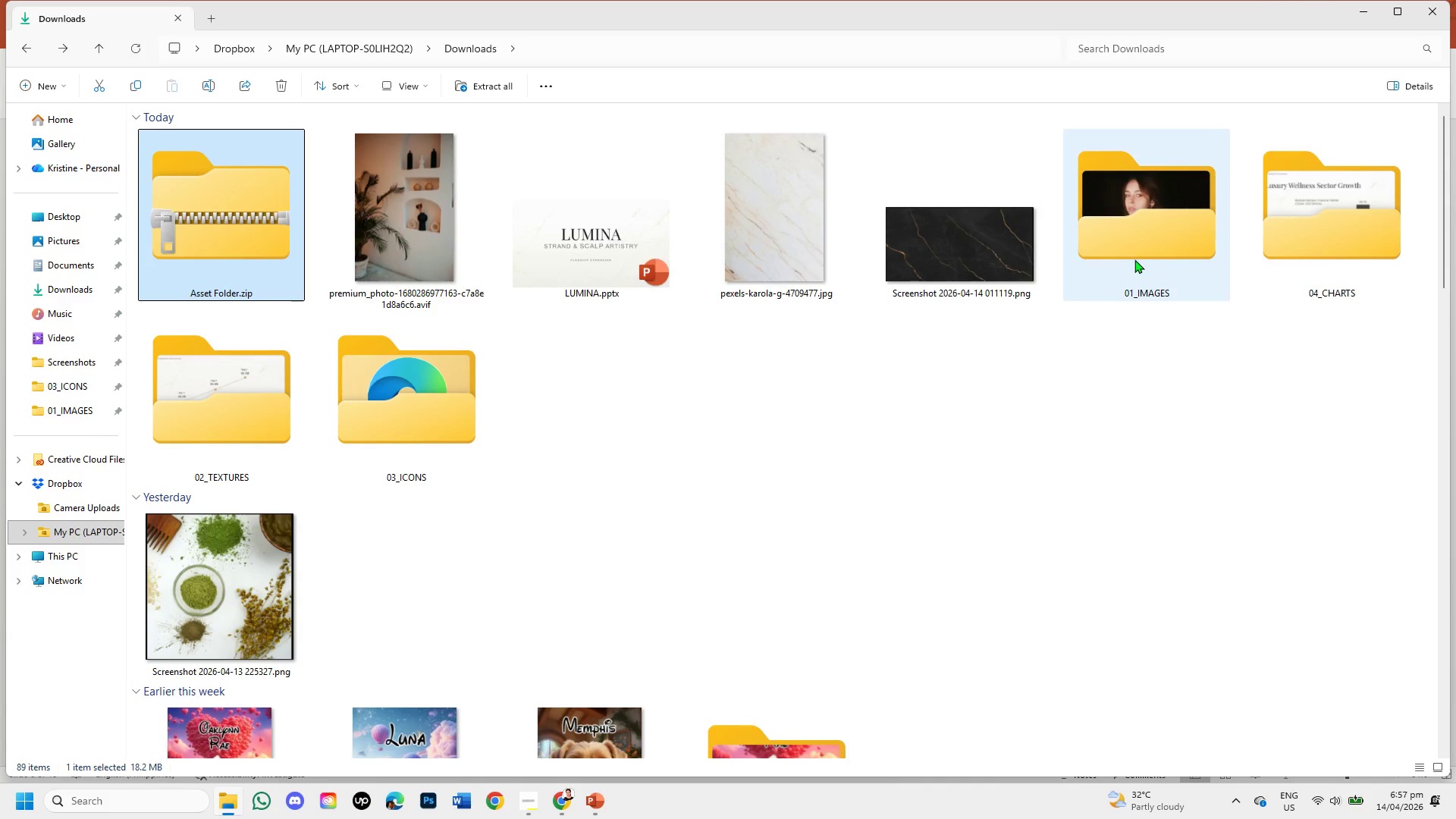 
double_click([1279, 234])
 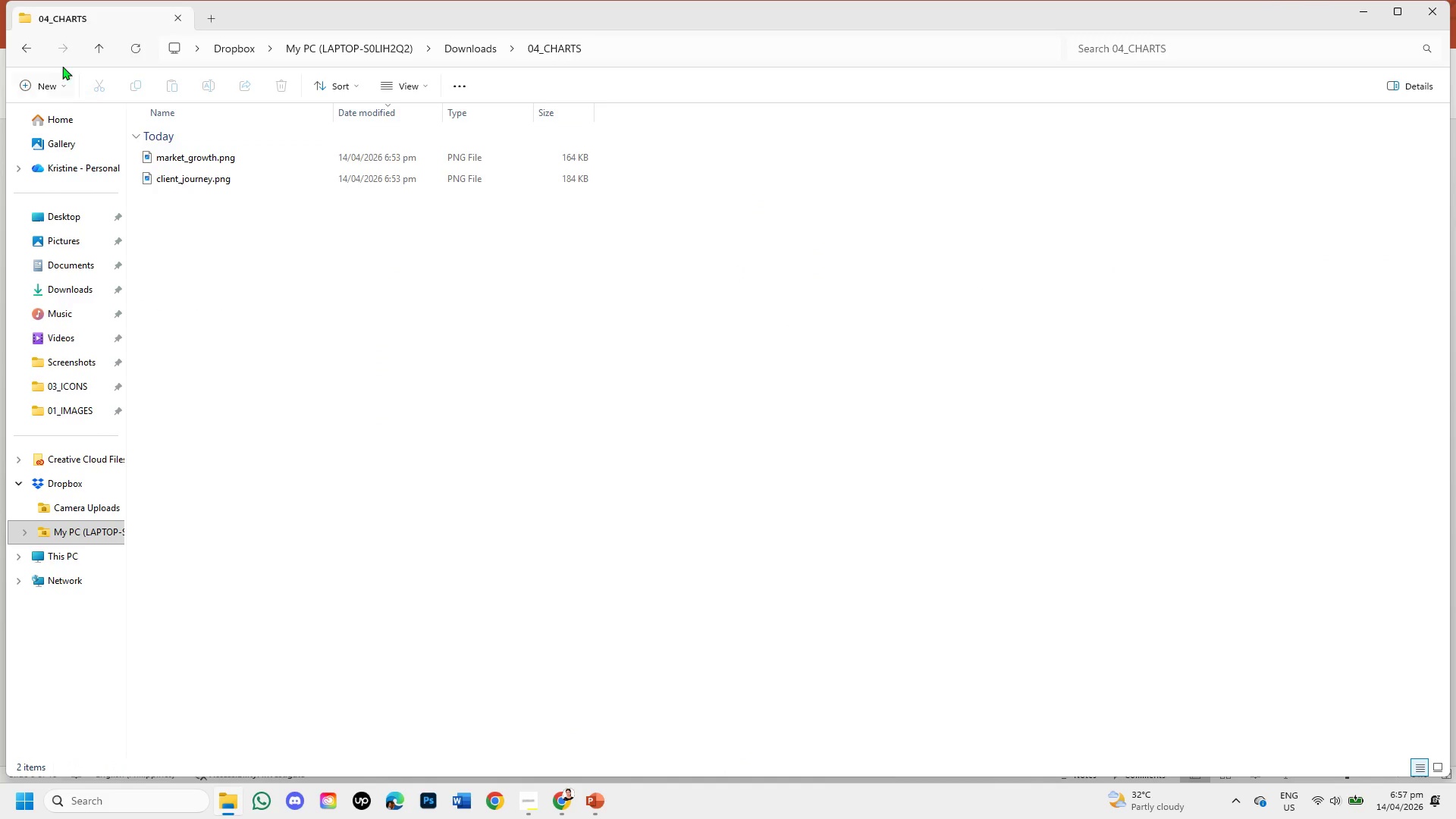 
left_click([34, 46])
 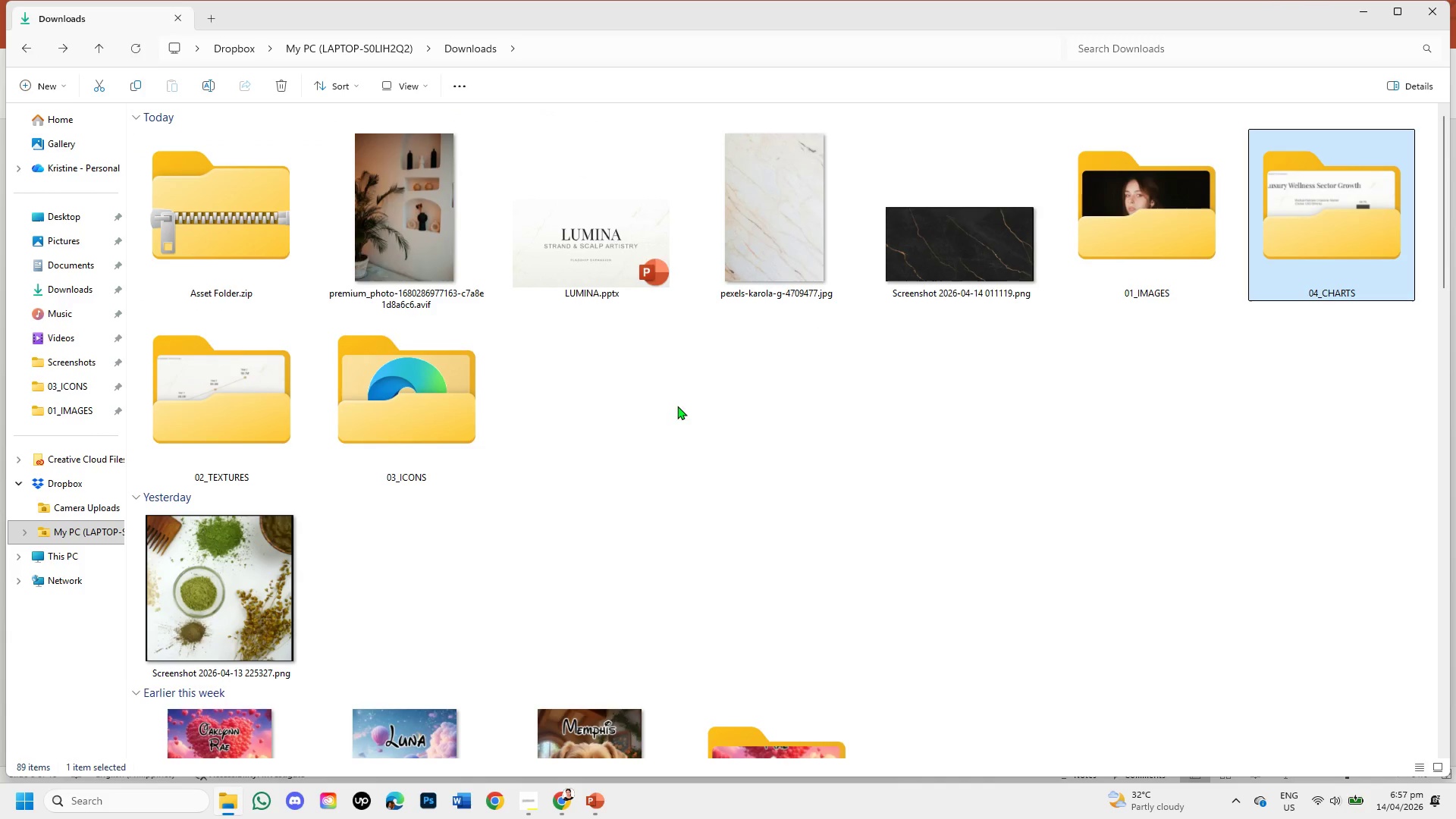 
double_click([412, 398])
 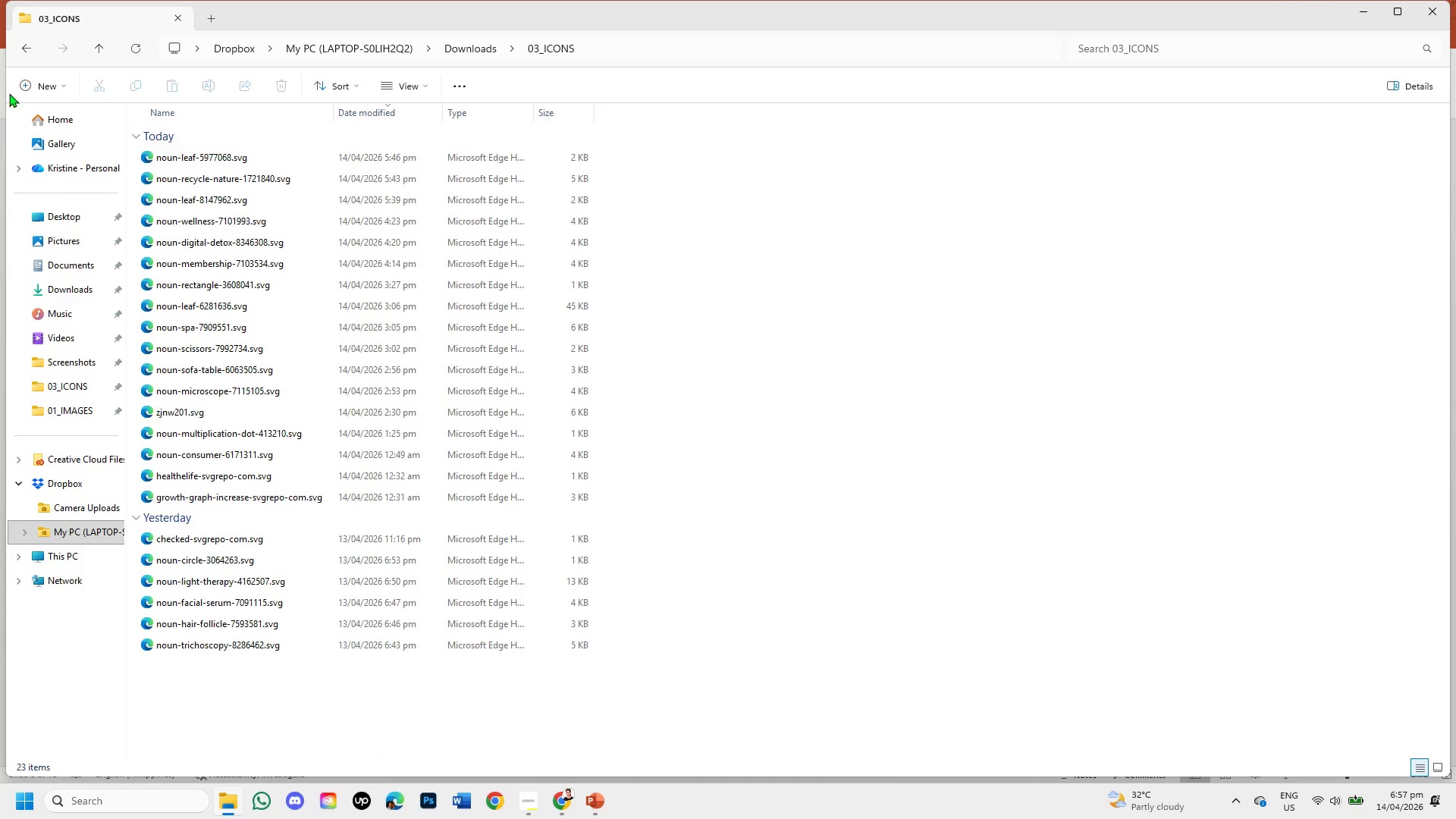 
left_click([26, 55])
 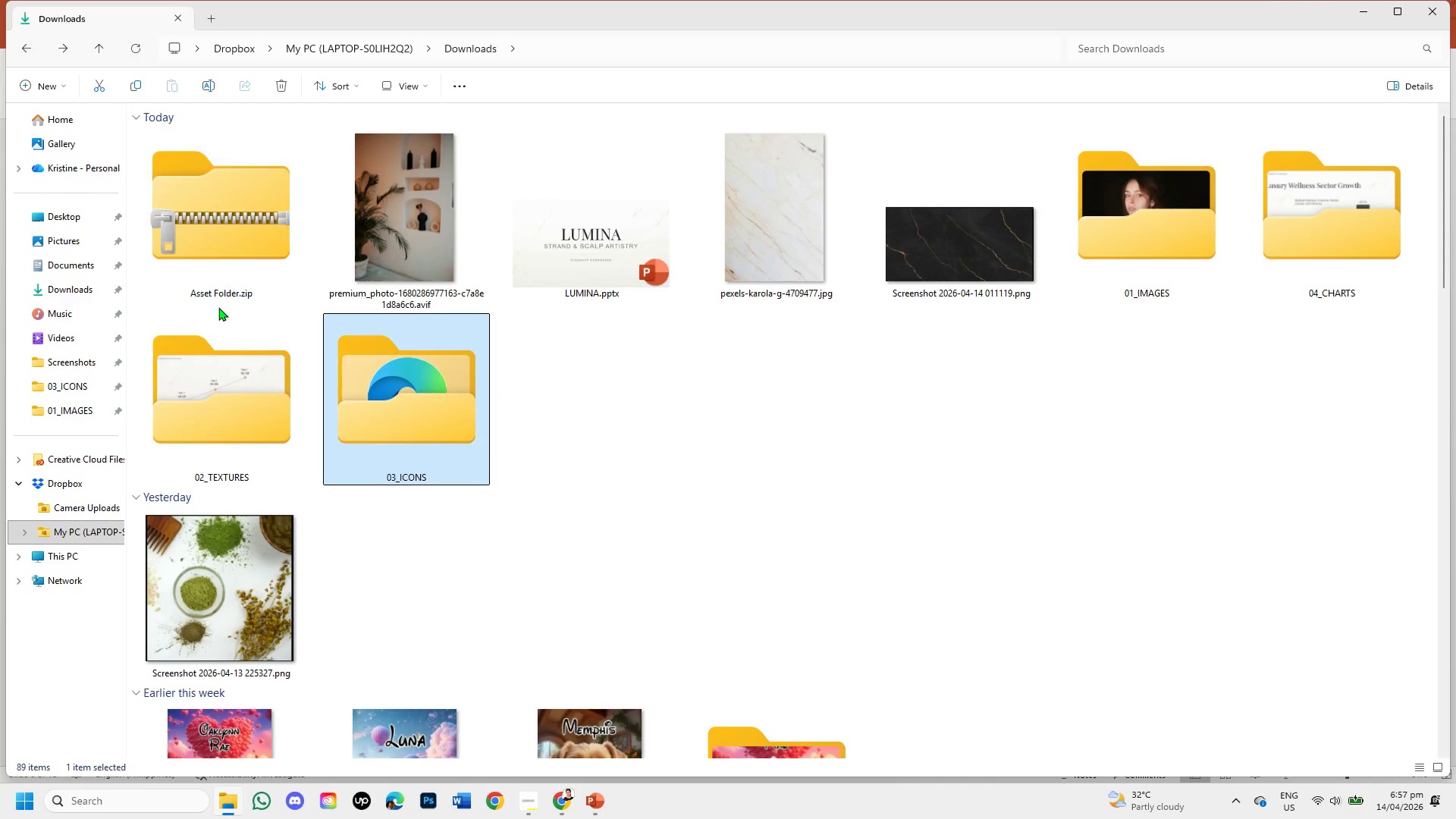 
mouse_move([233, 375])
 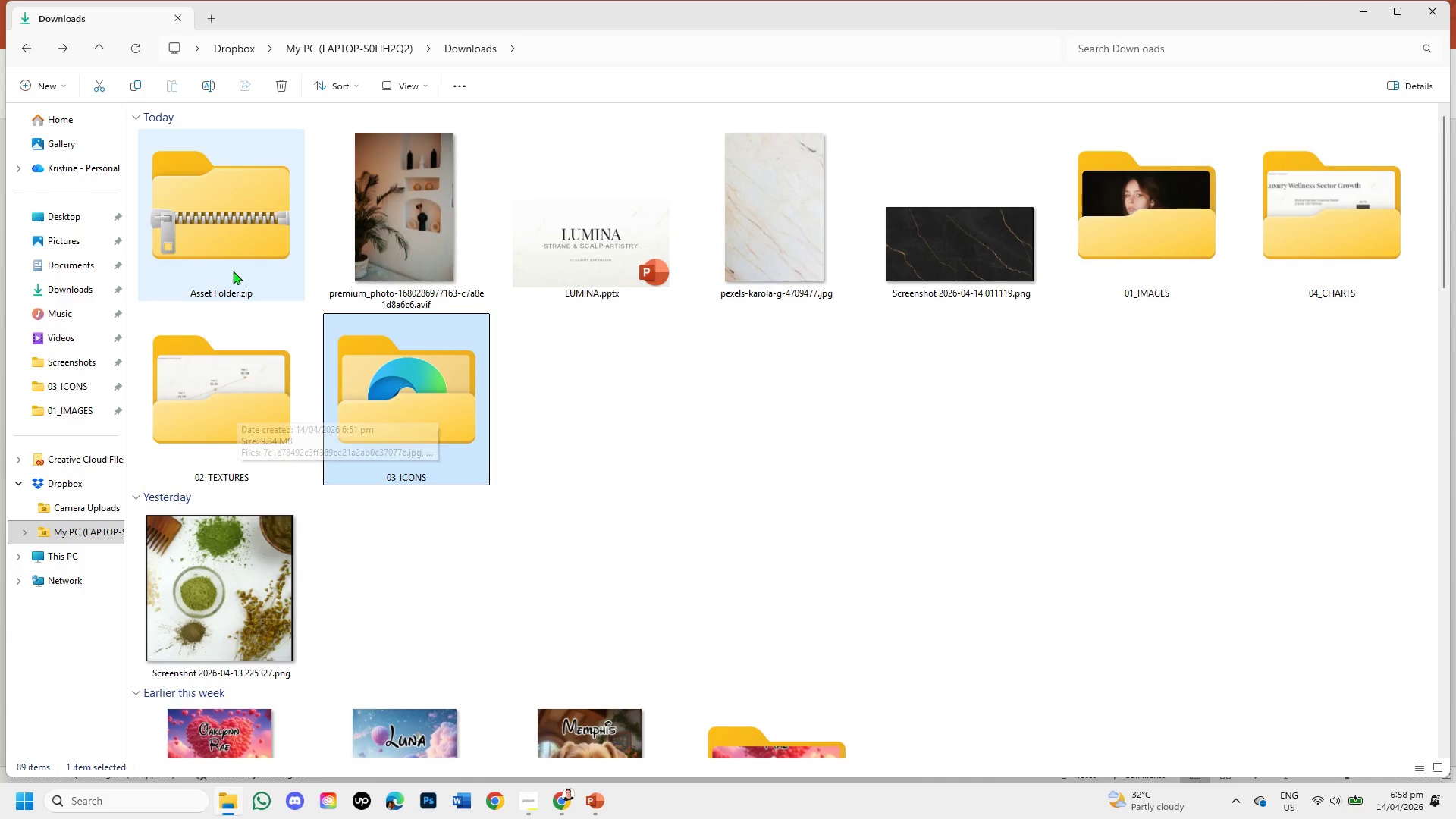 
left_click([233, 271])
 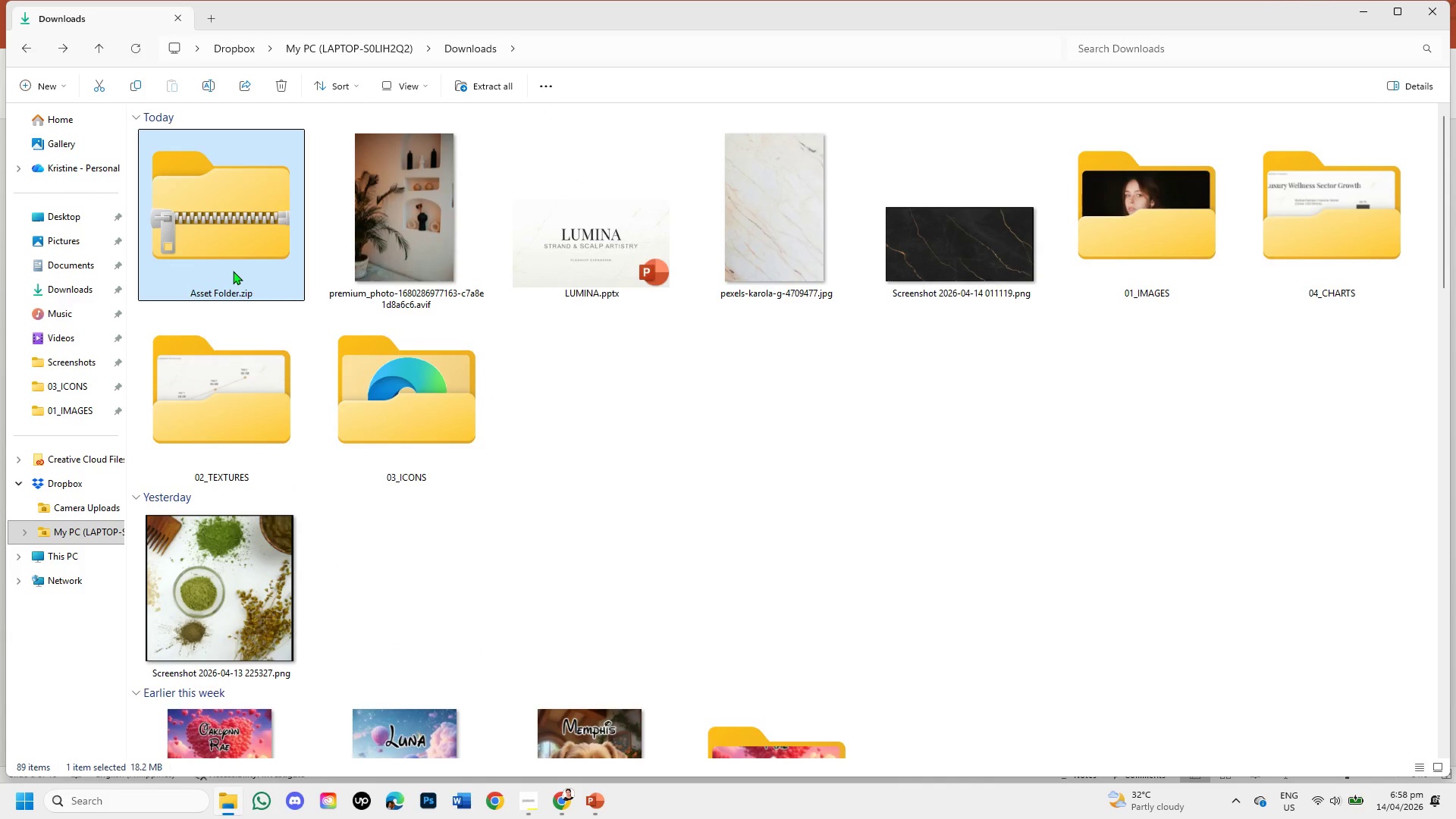 
left_click([233, 271])
 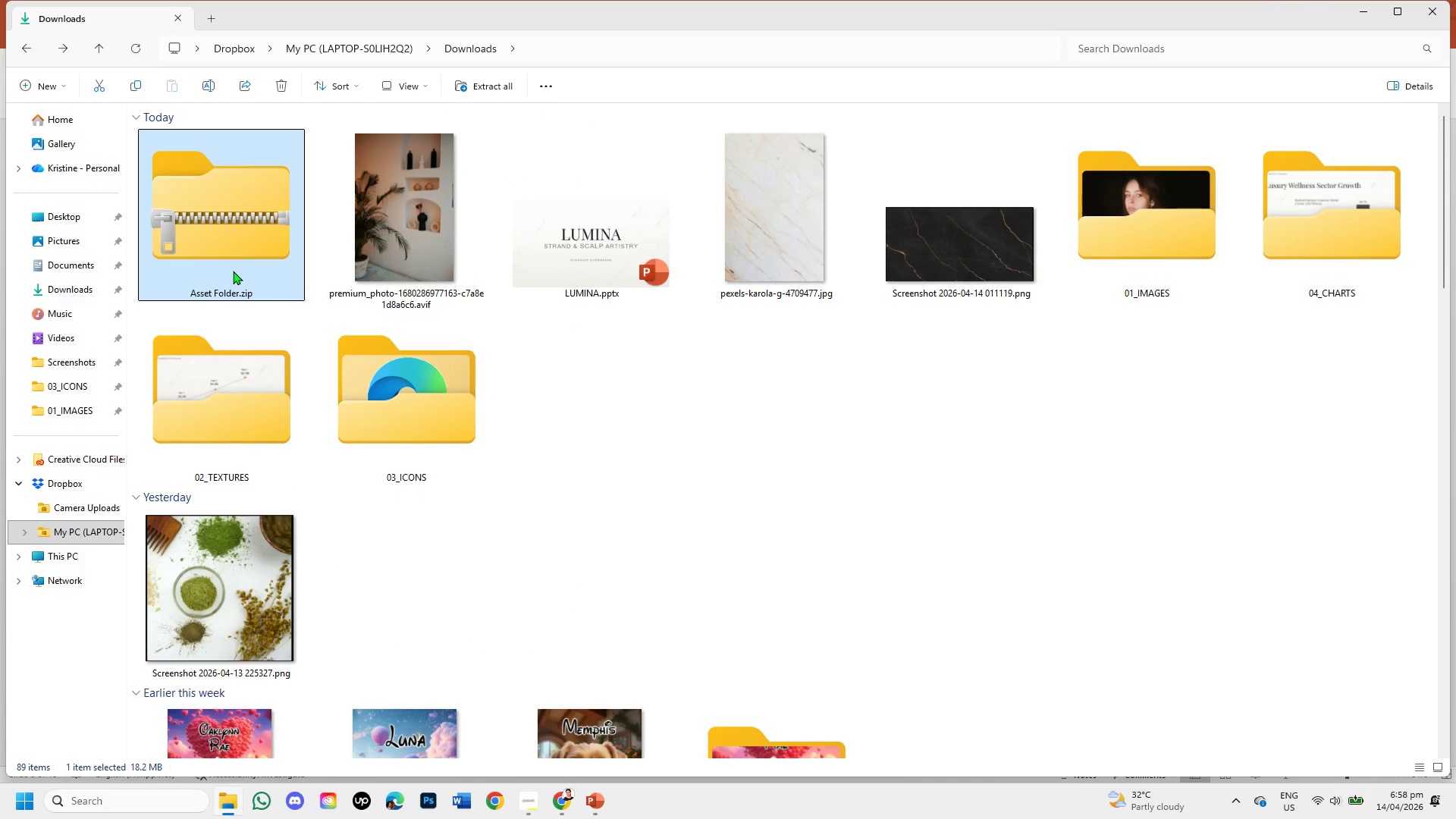 
double_click([233, 271])
 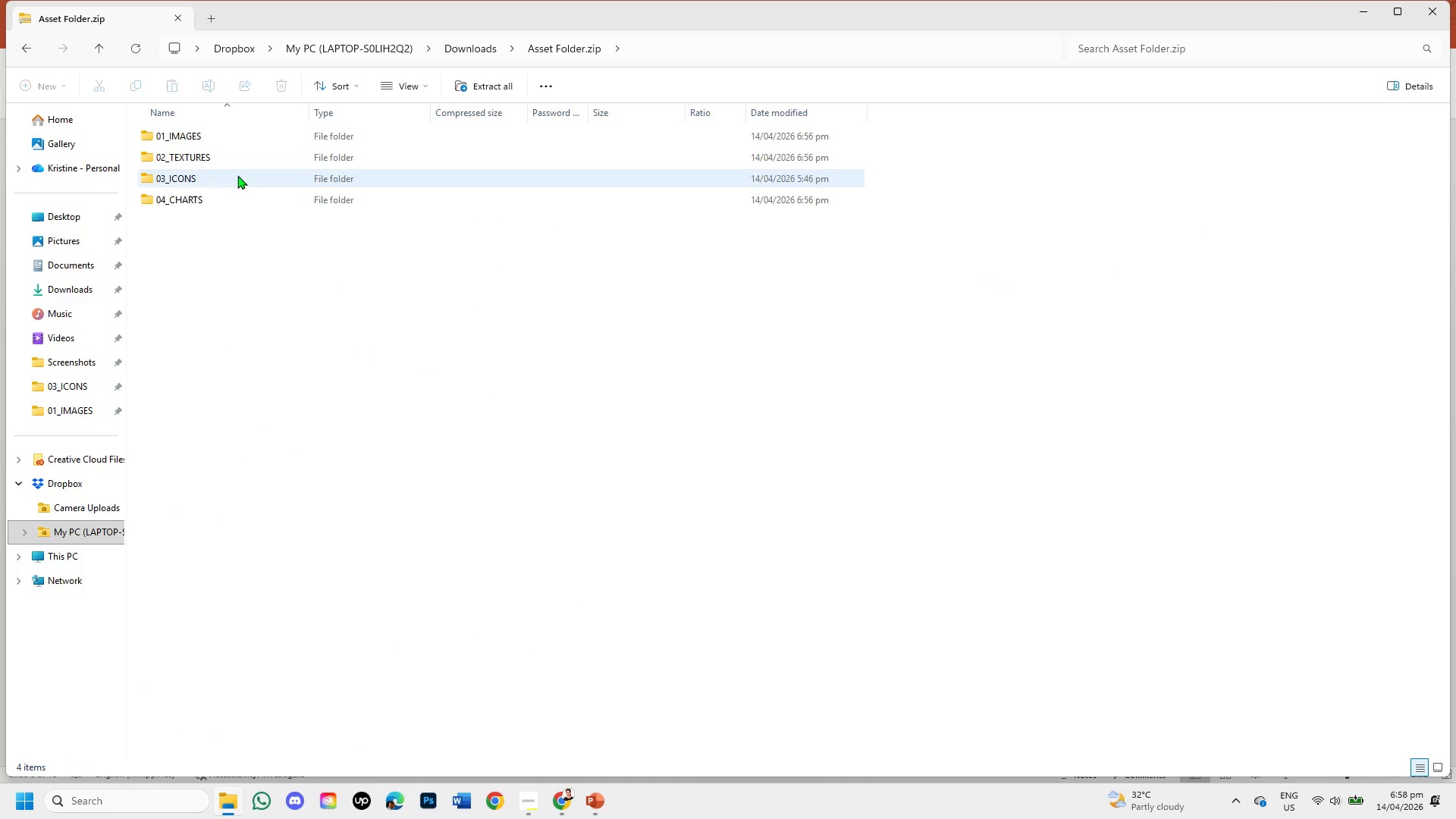 
double_click([231, 155])
 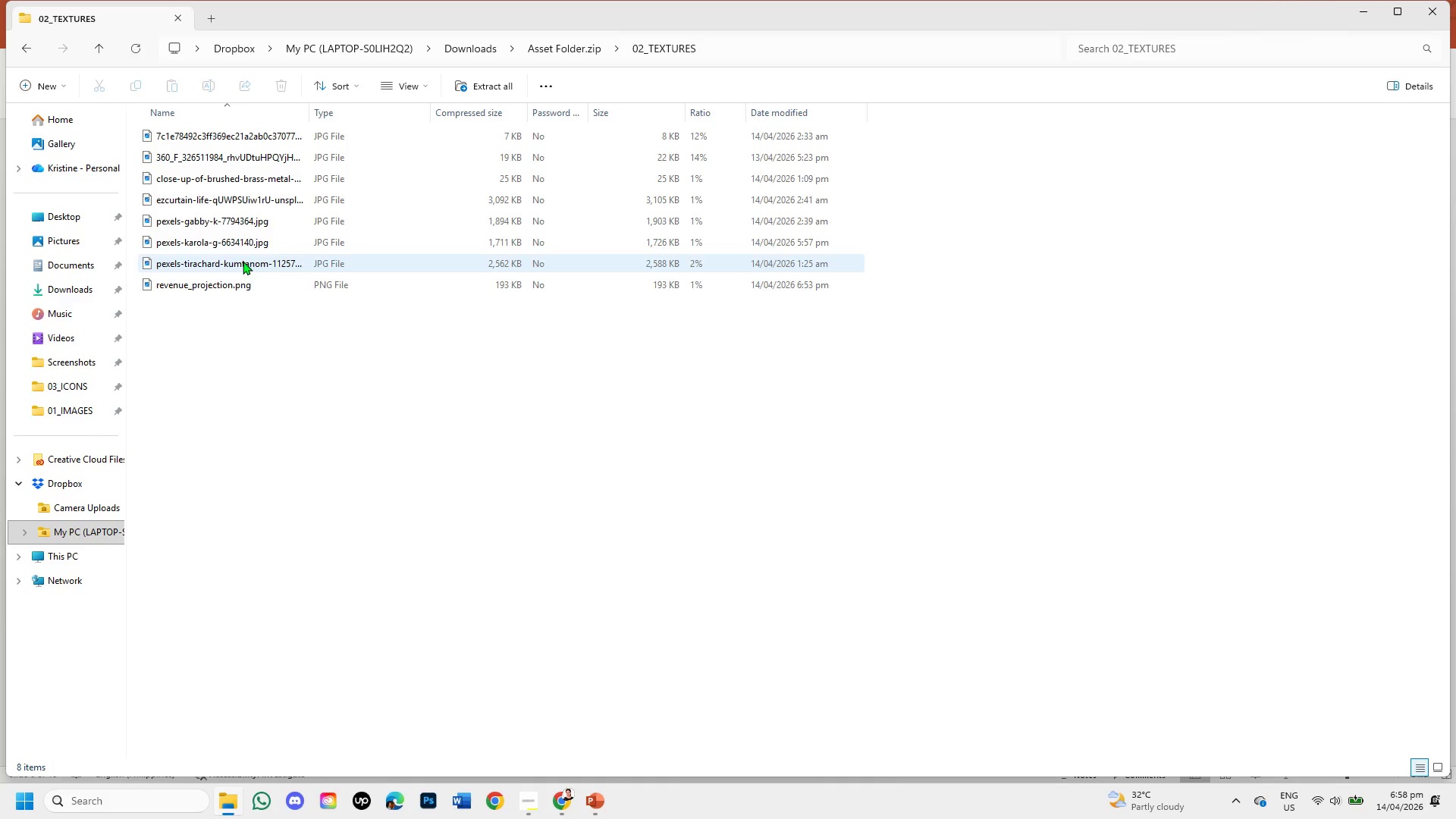 
right_click([240, 280])
 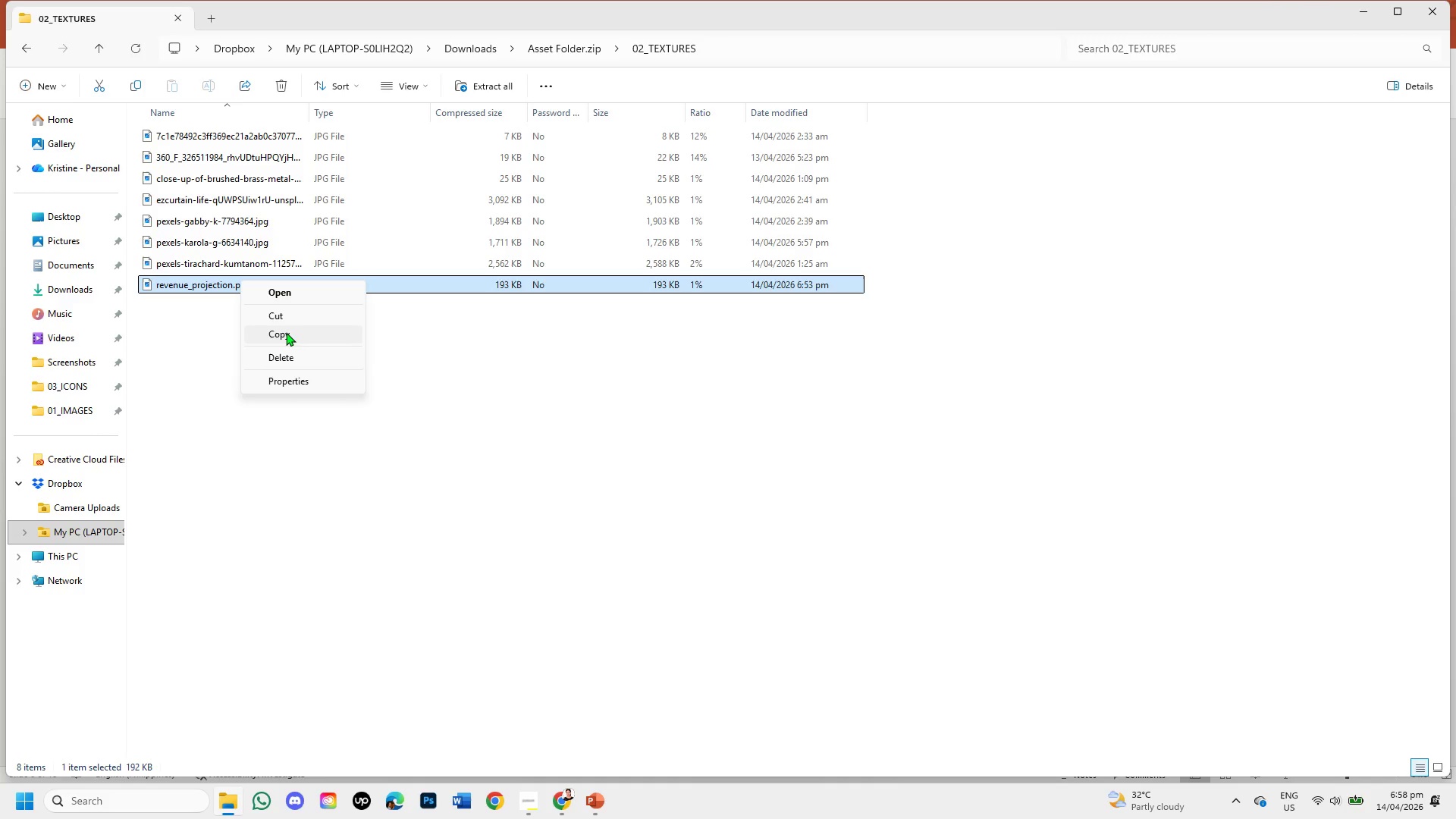 
left_click([286, 332])
 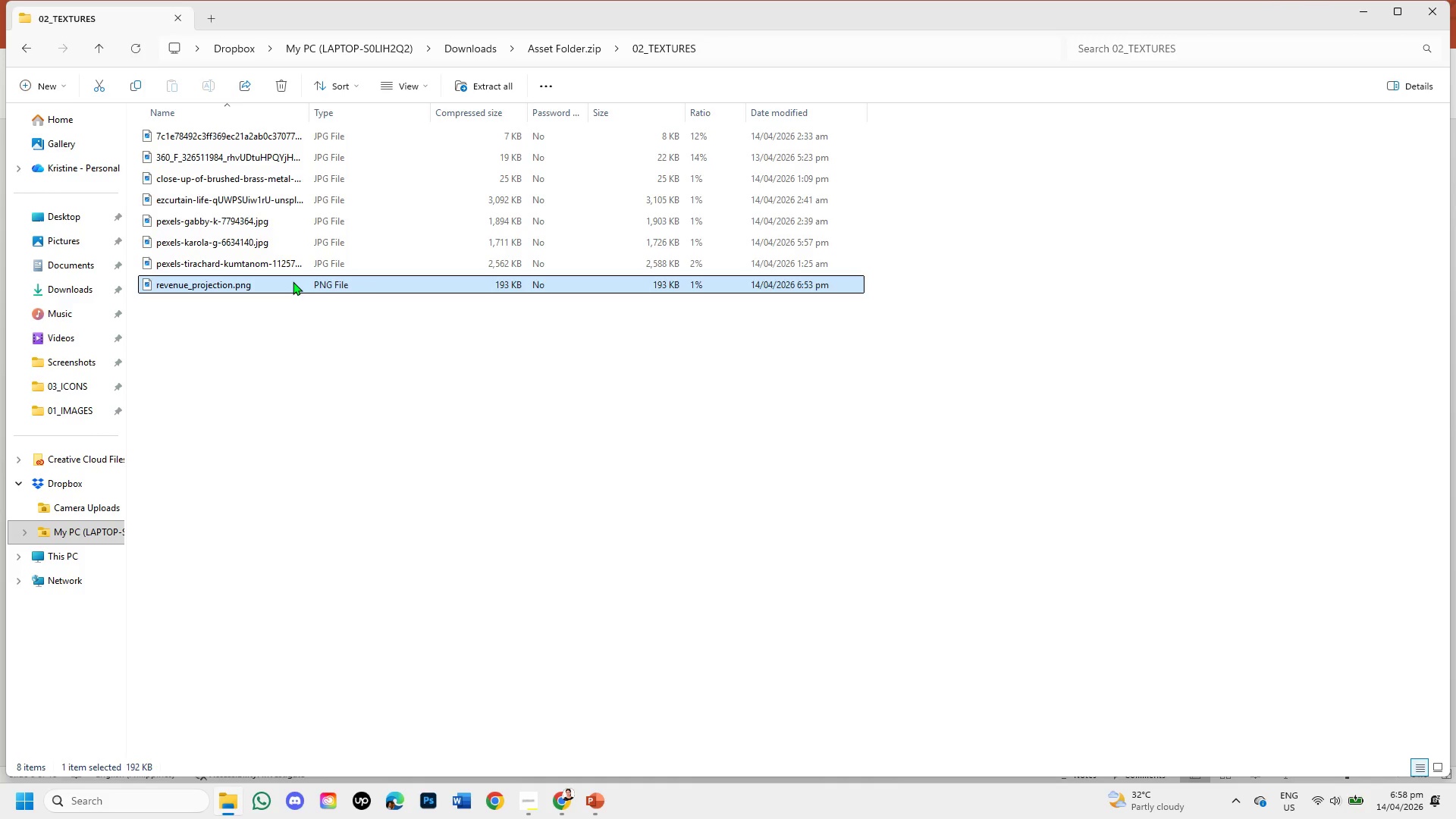 
right_click([293, 281])
 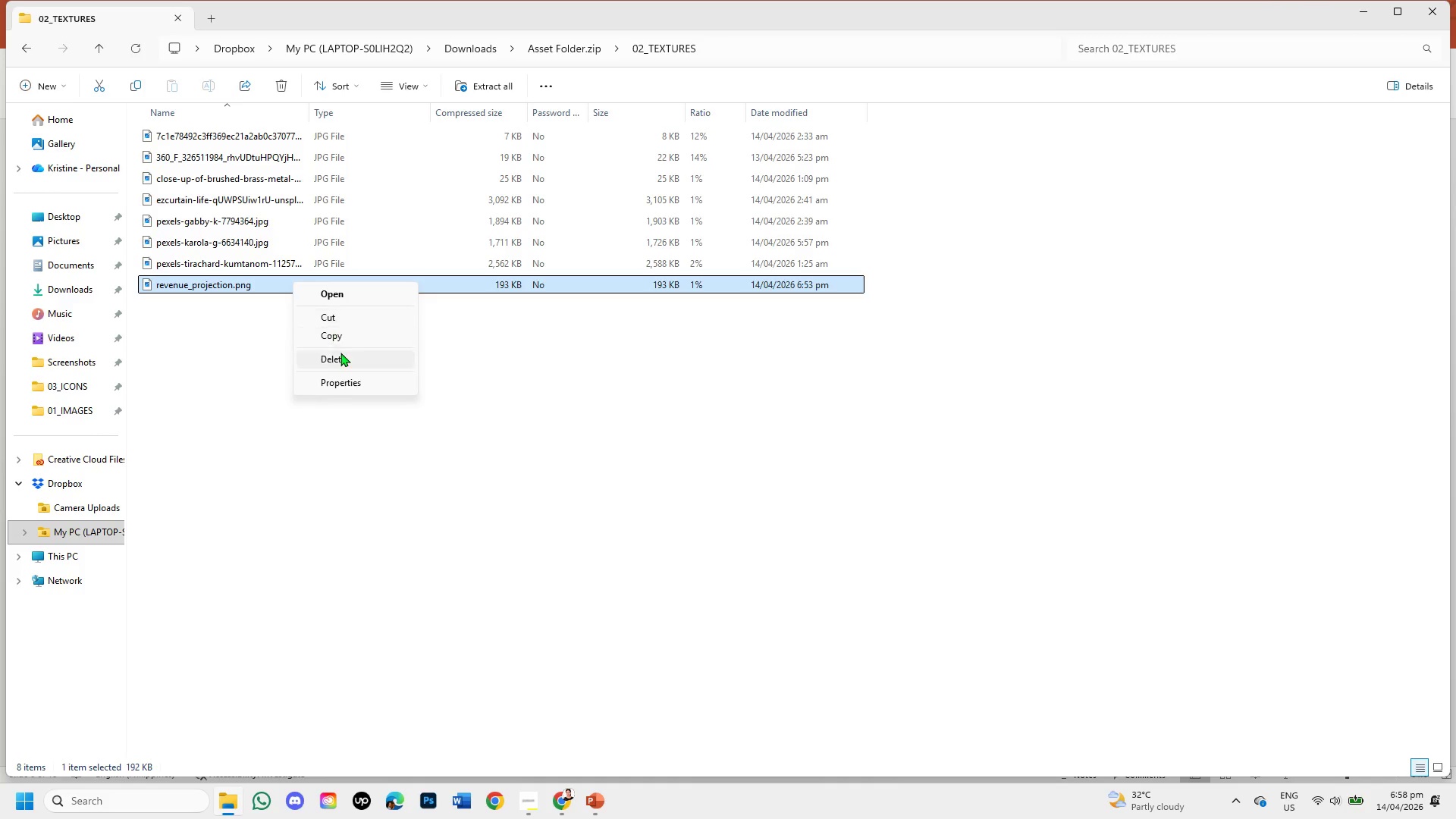 
left_click([340, 353])
 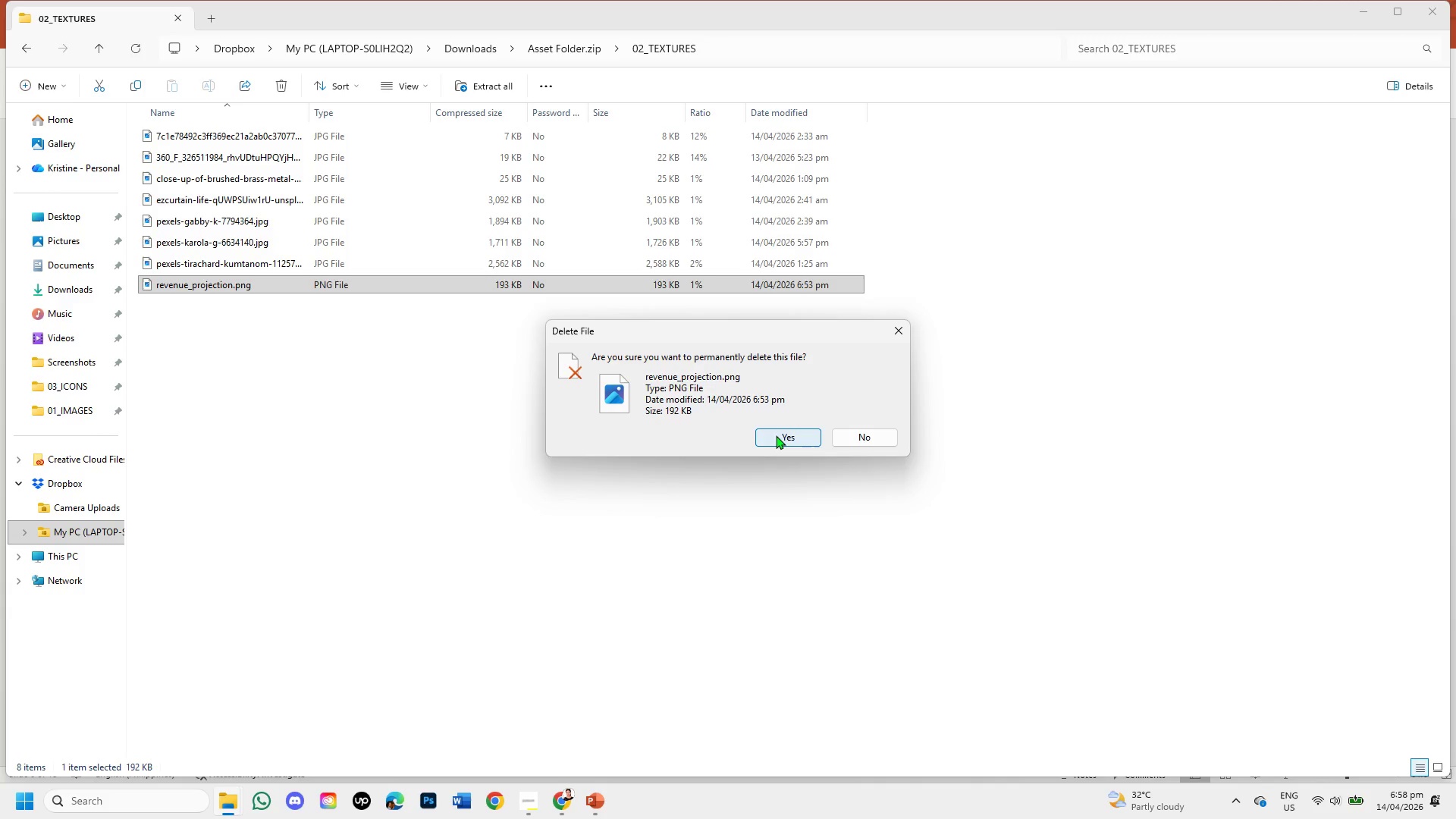 
wait(5.08)
 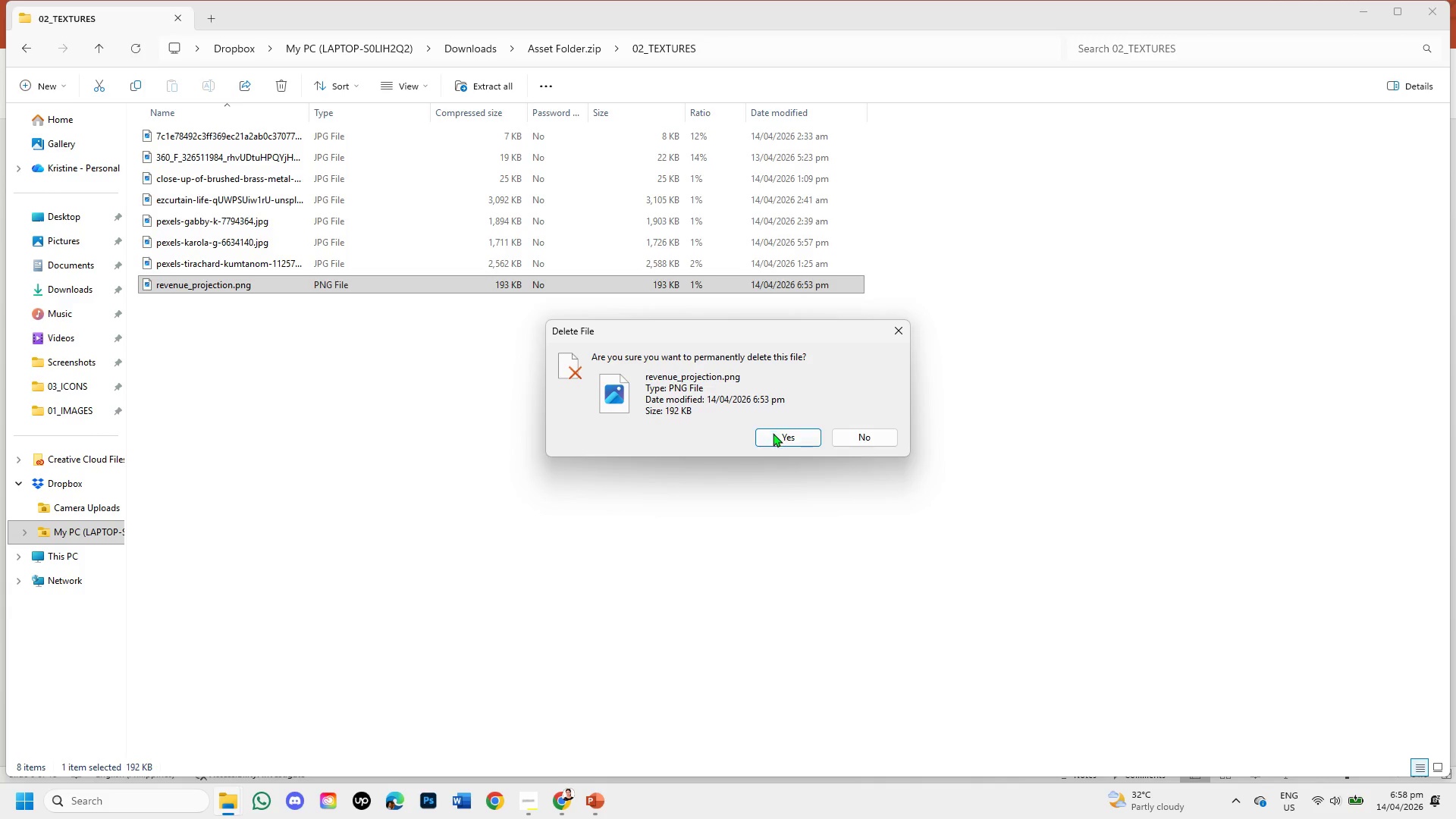 
left_click([777, 436])
 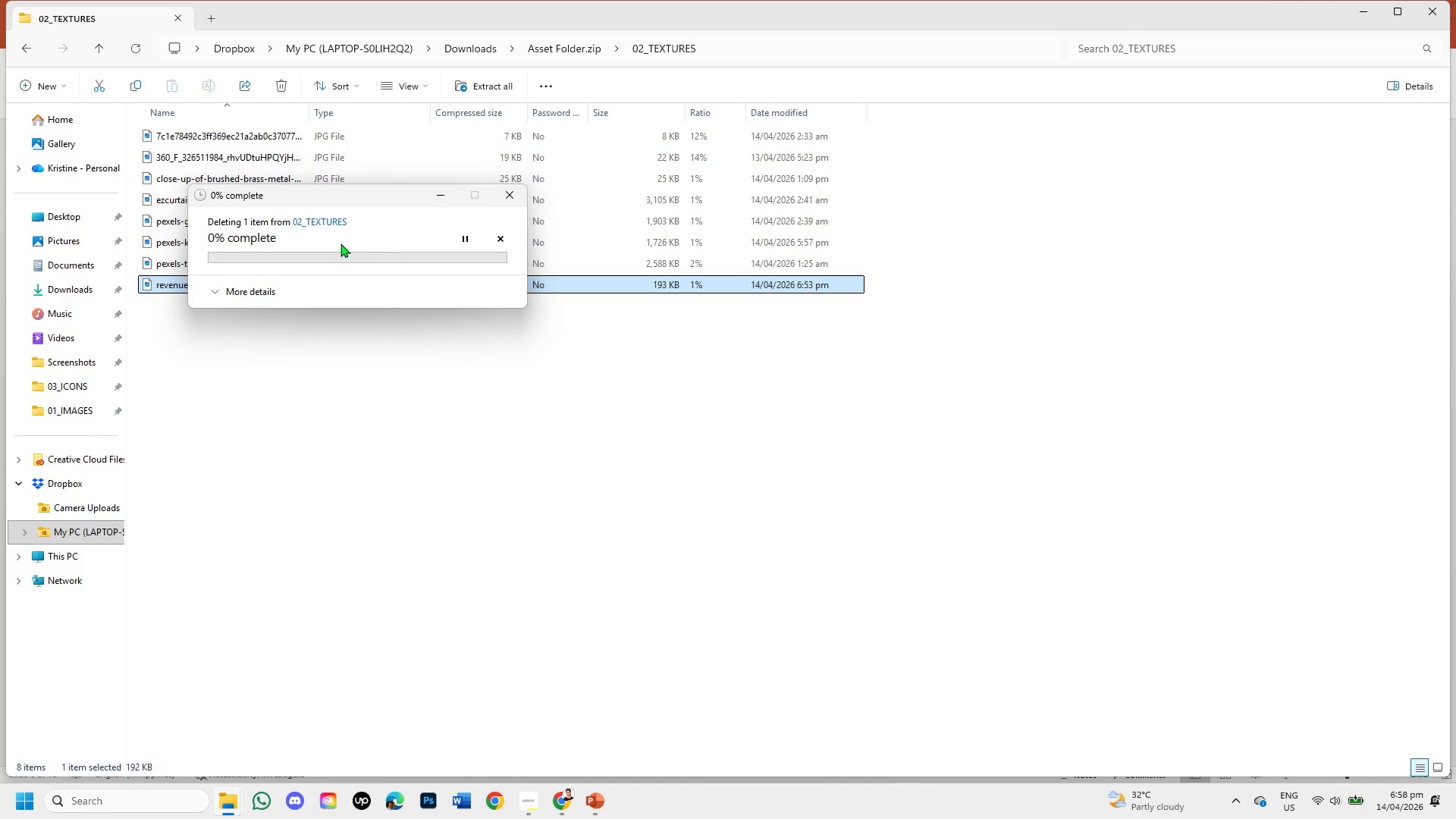 
wait(15.62)
 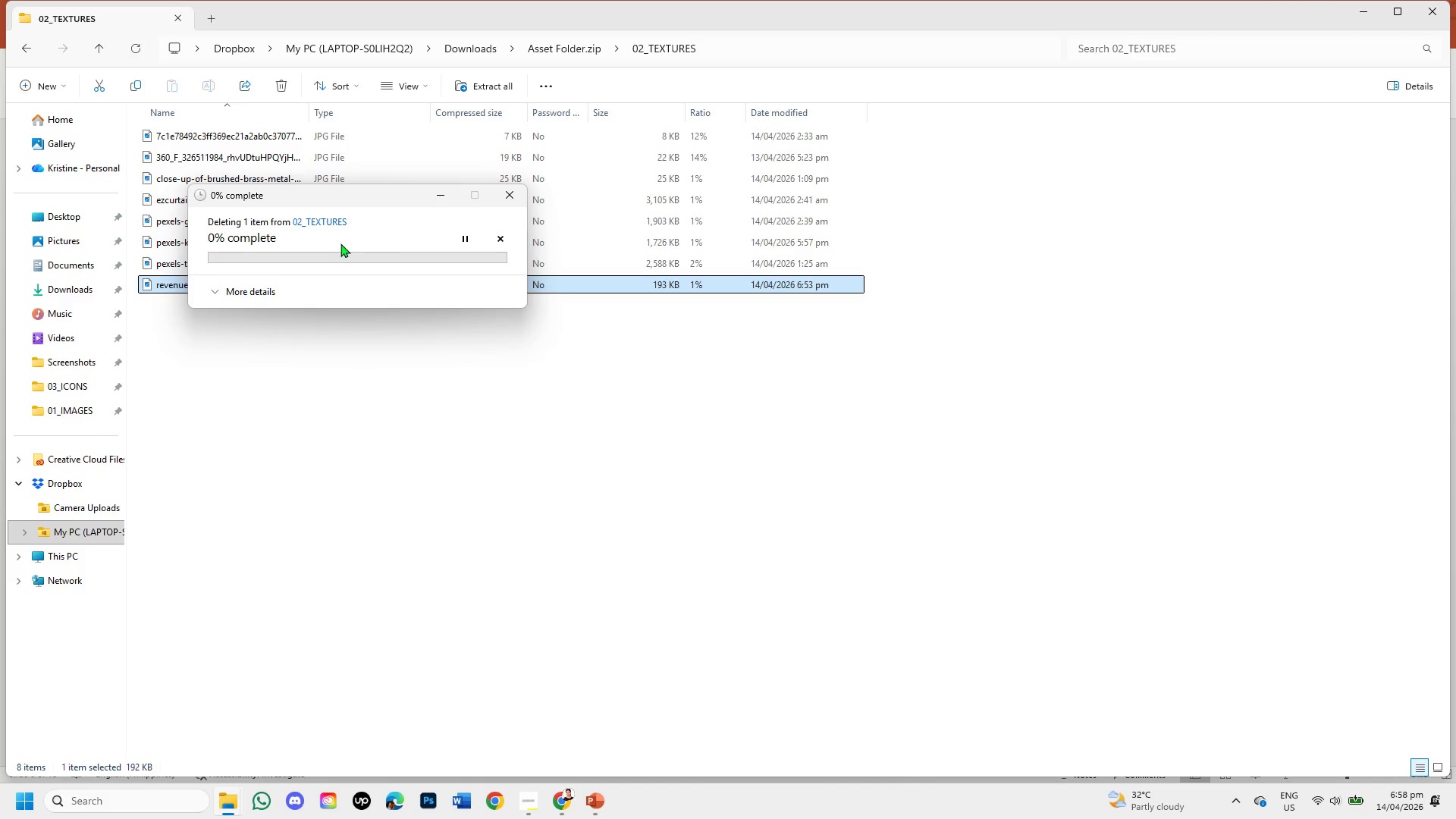 
left_click([498, 238])
 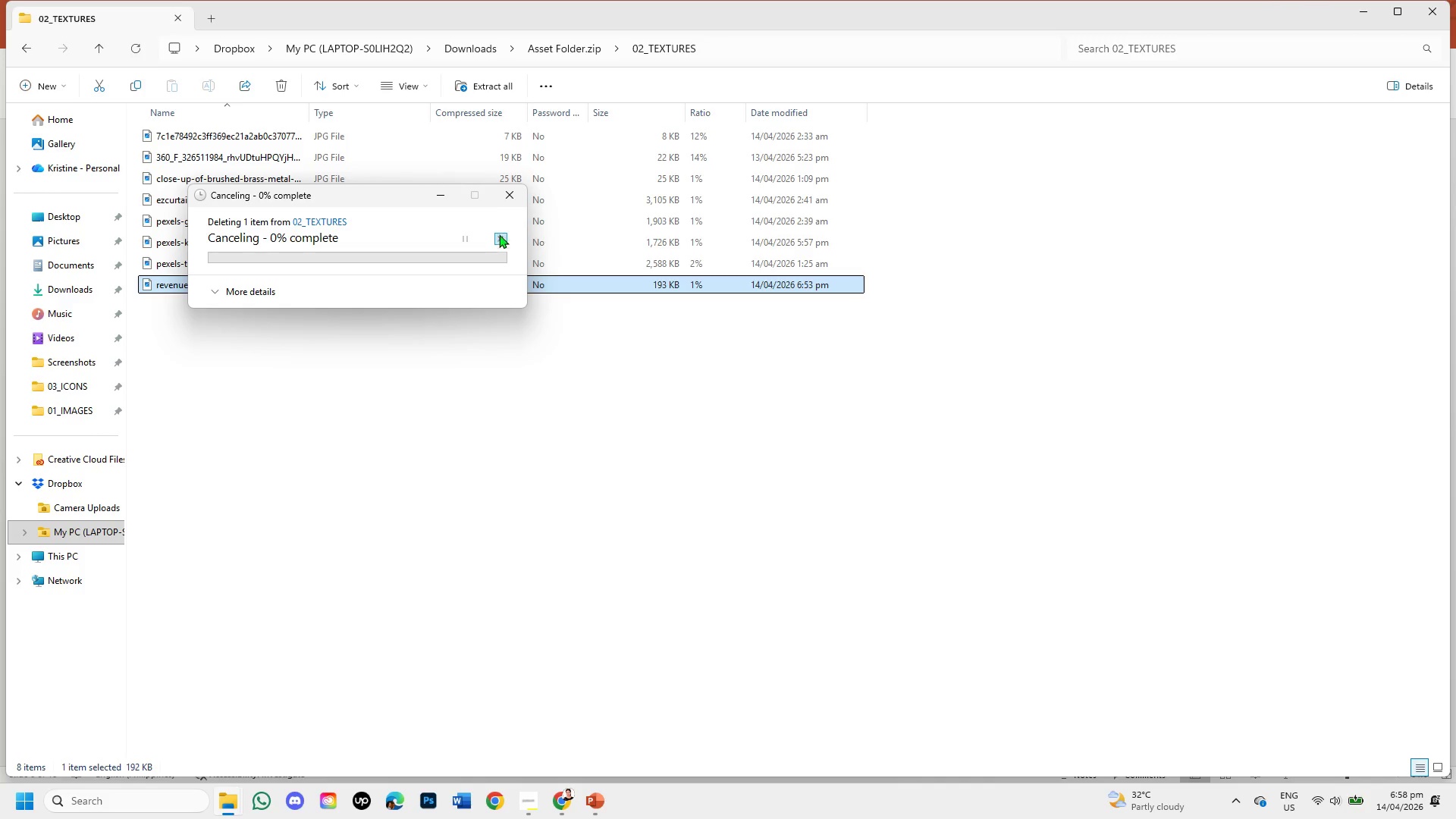 
left_click([508, 189])